 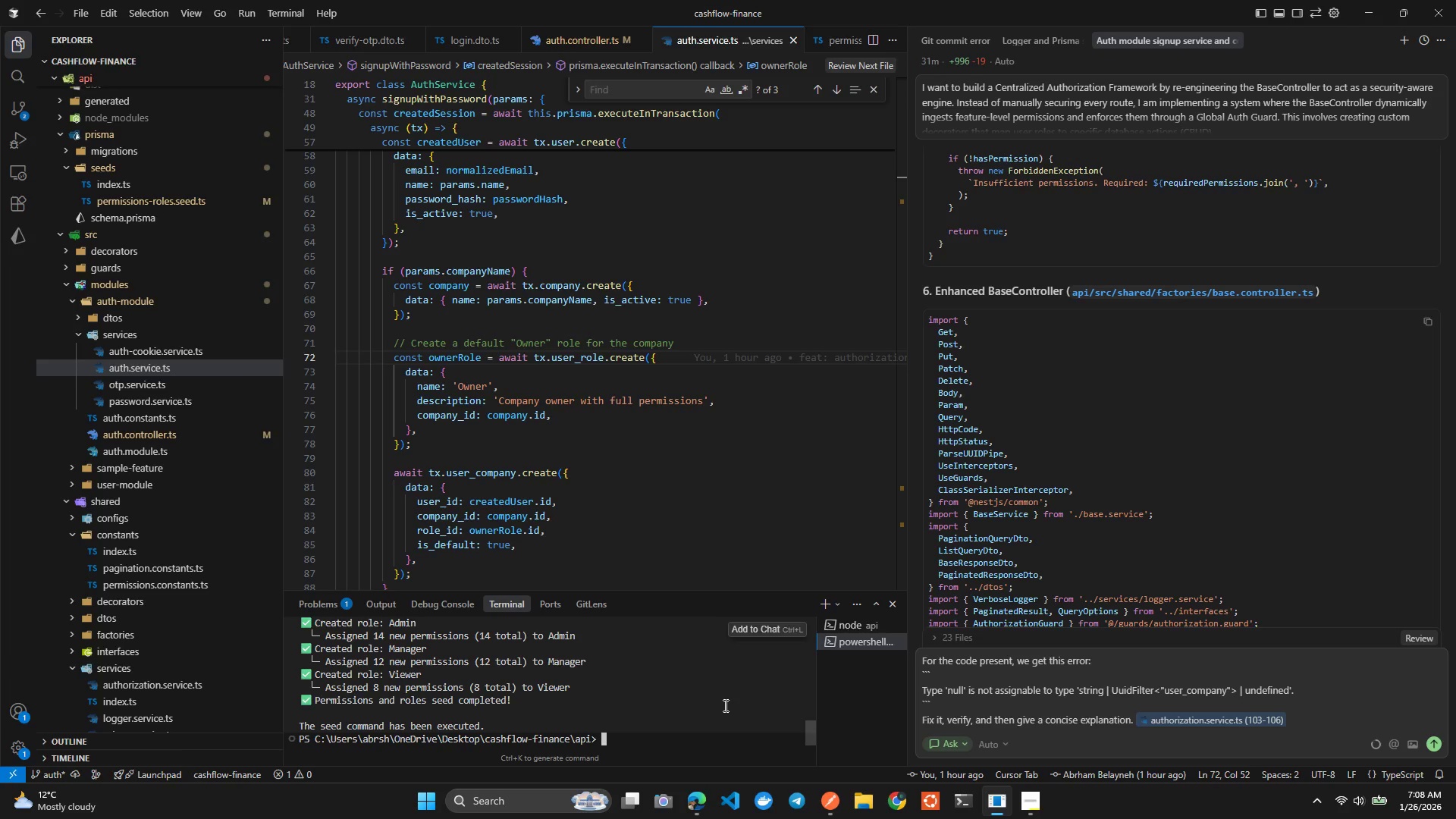 
type(clear)
 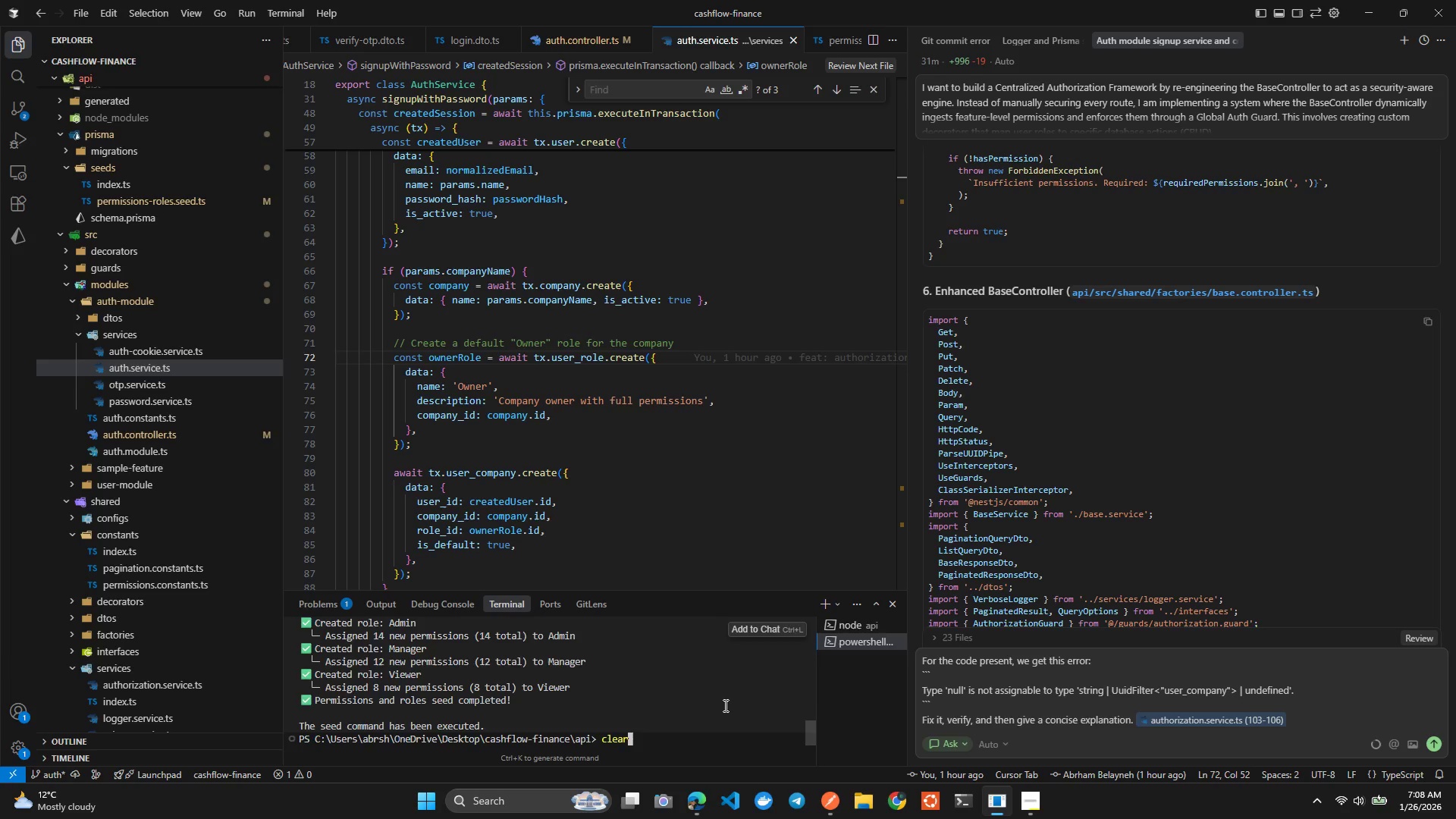 
key(Enter)
 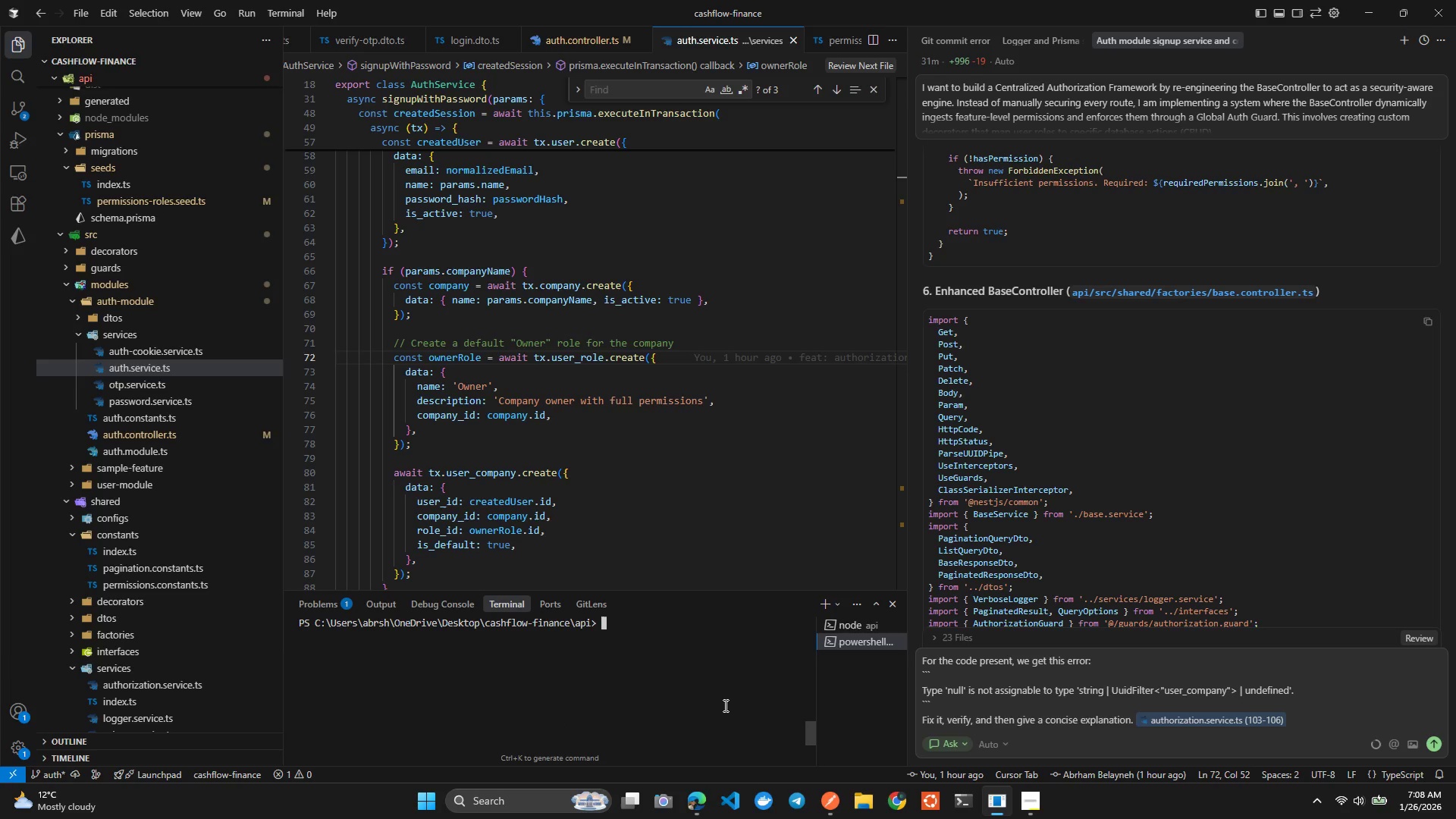 
key(Alt+AltLeft)
 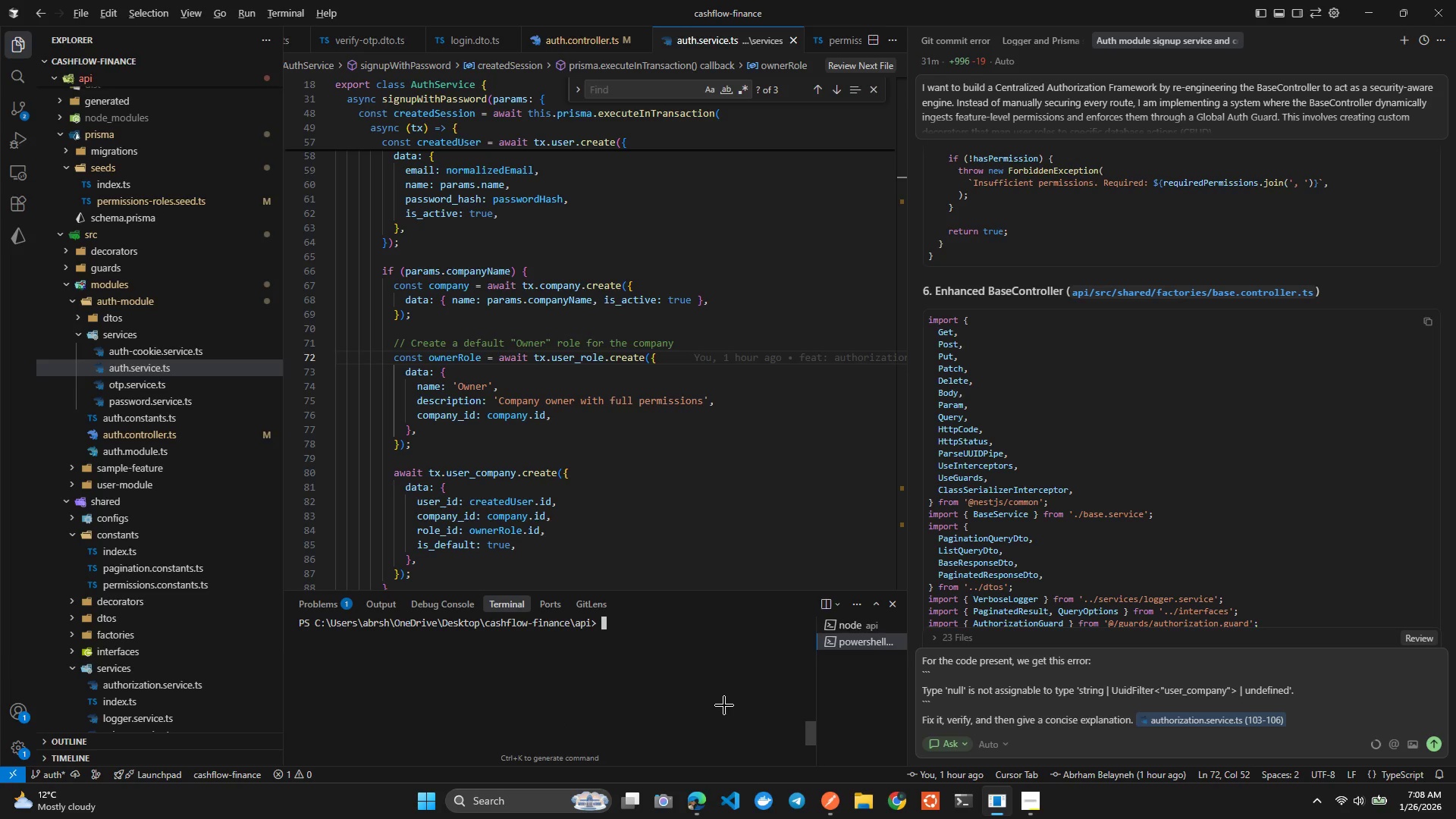 
key(Alt+Tab)